 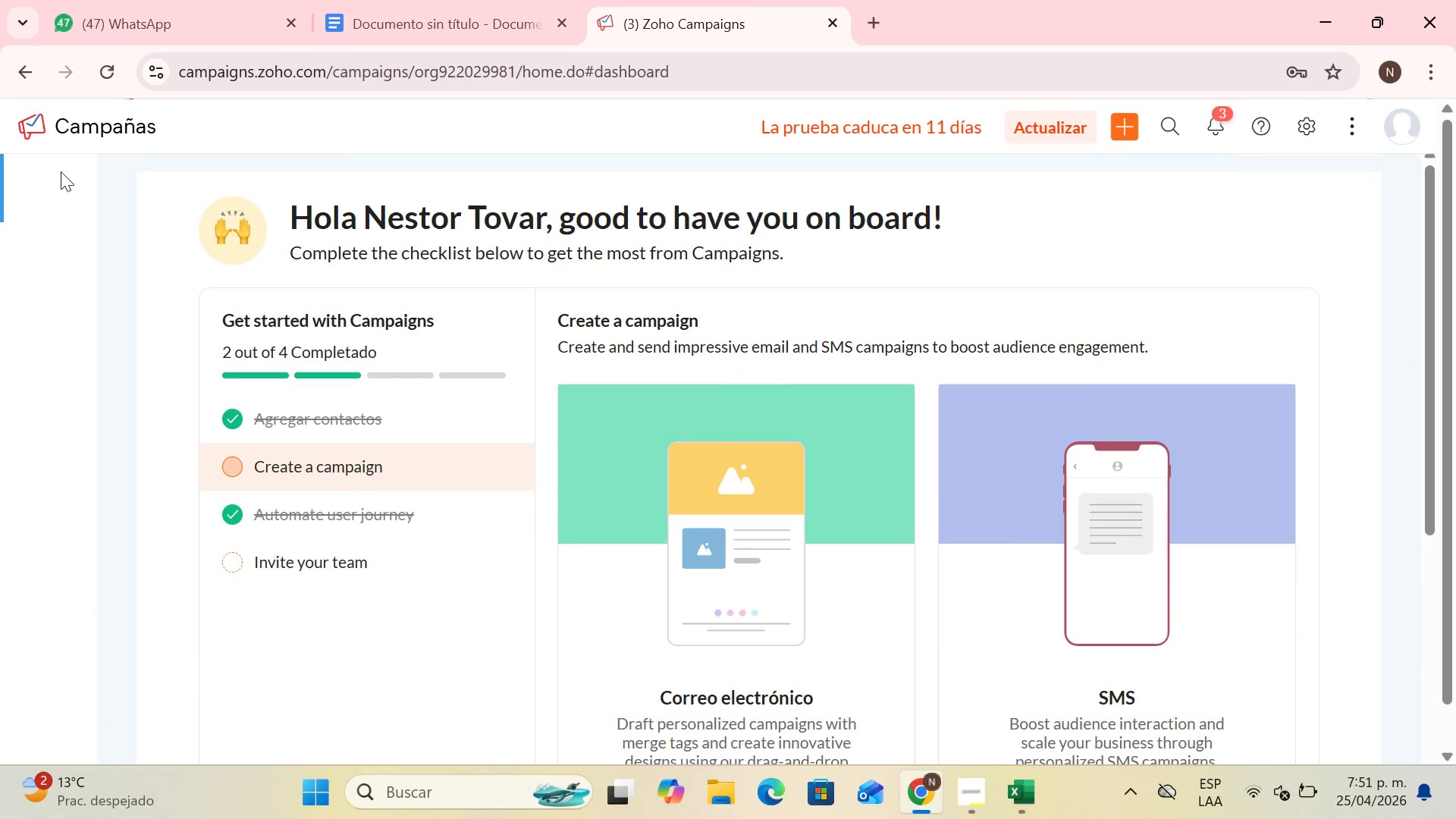 
left_click([42, 88])
 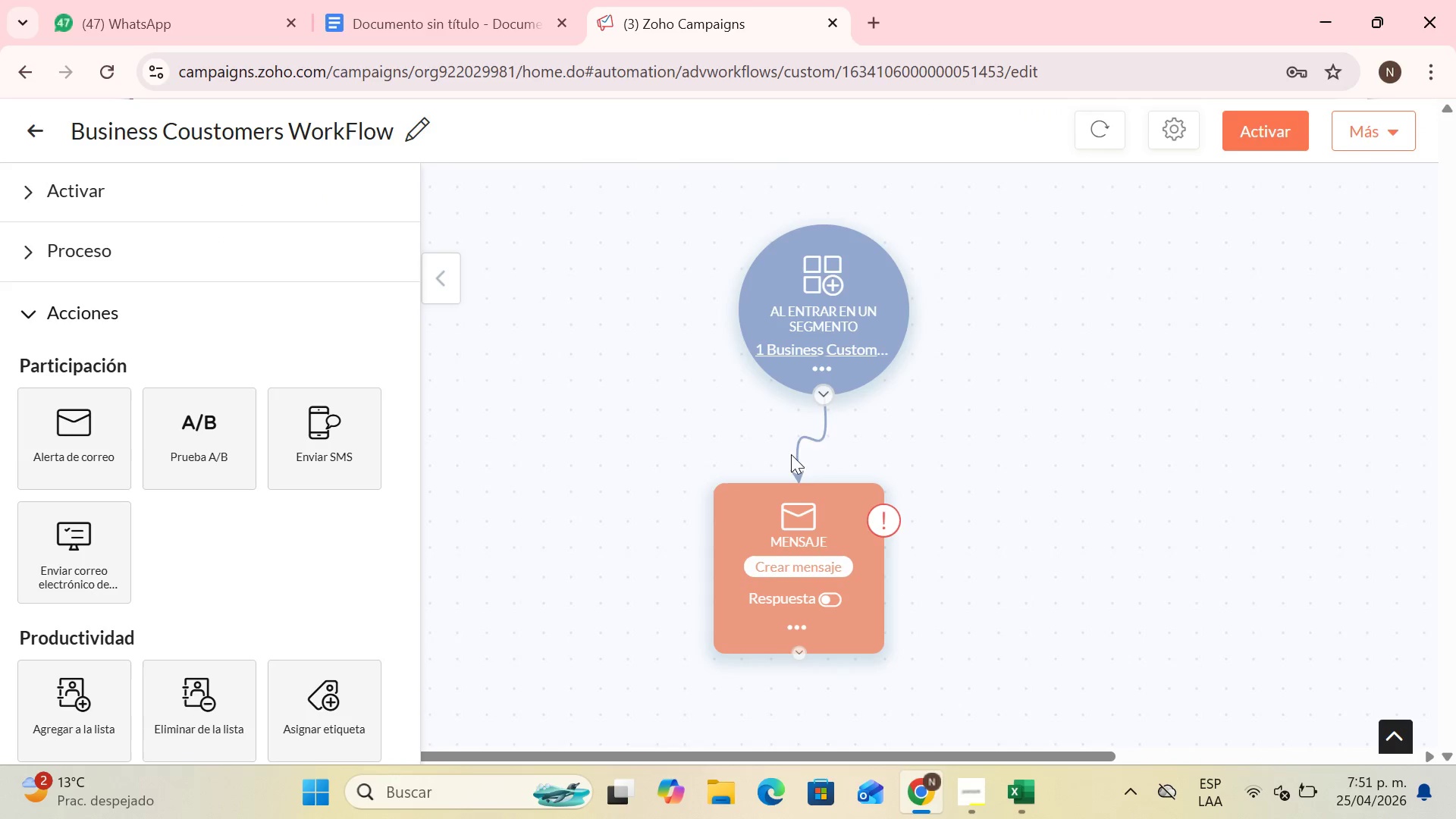 
left_click([818, 573])
 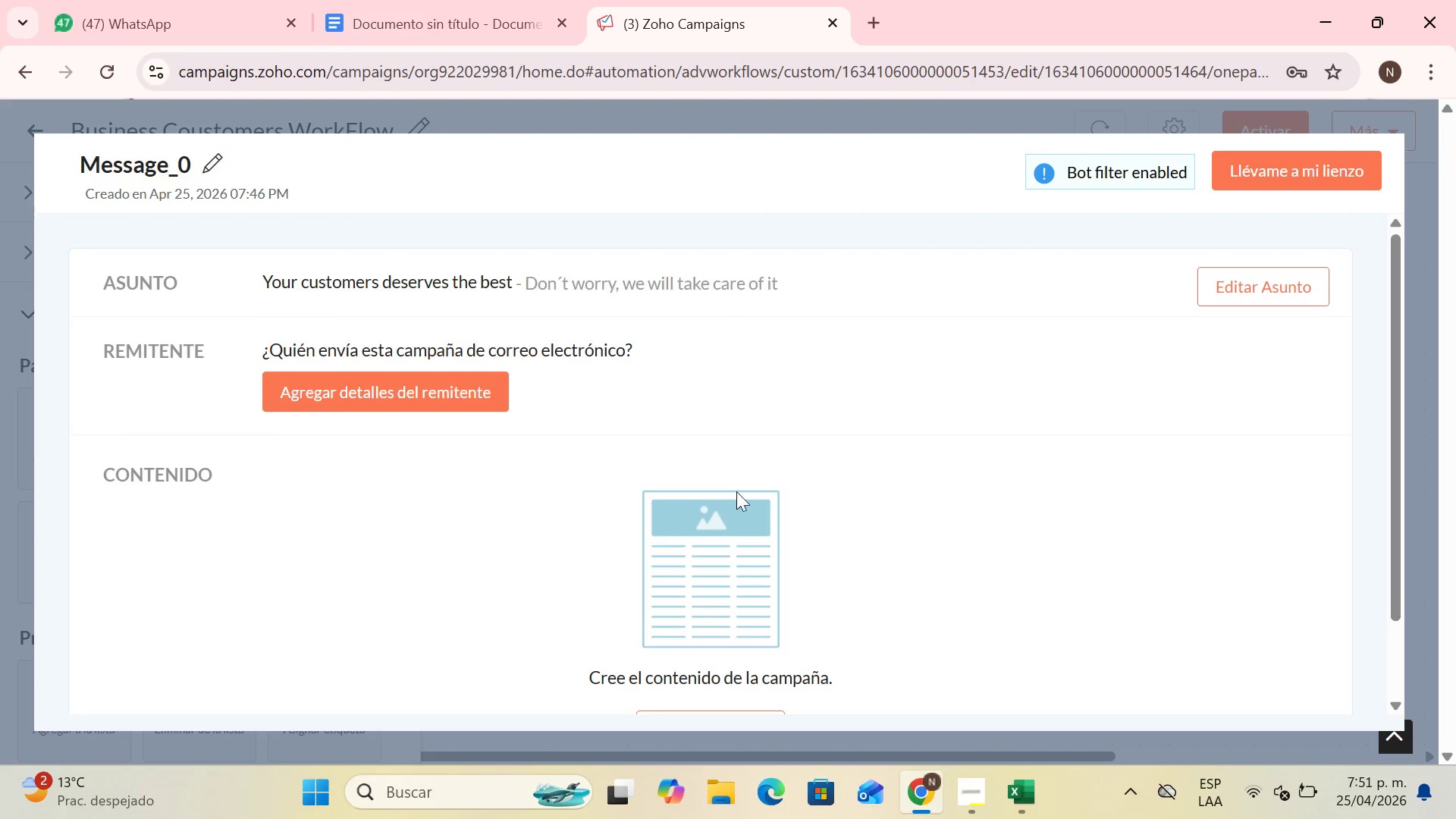 
scroll: coordinate [267, 366], scroll_direction: down, amount: 5.0
 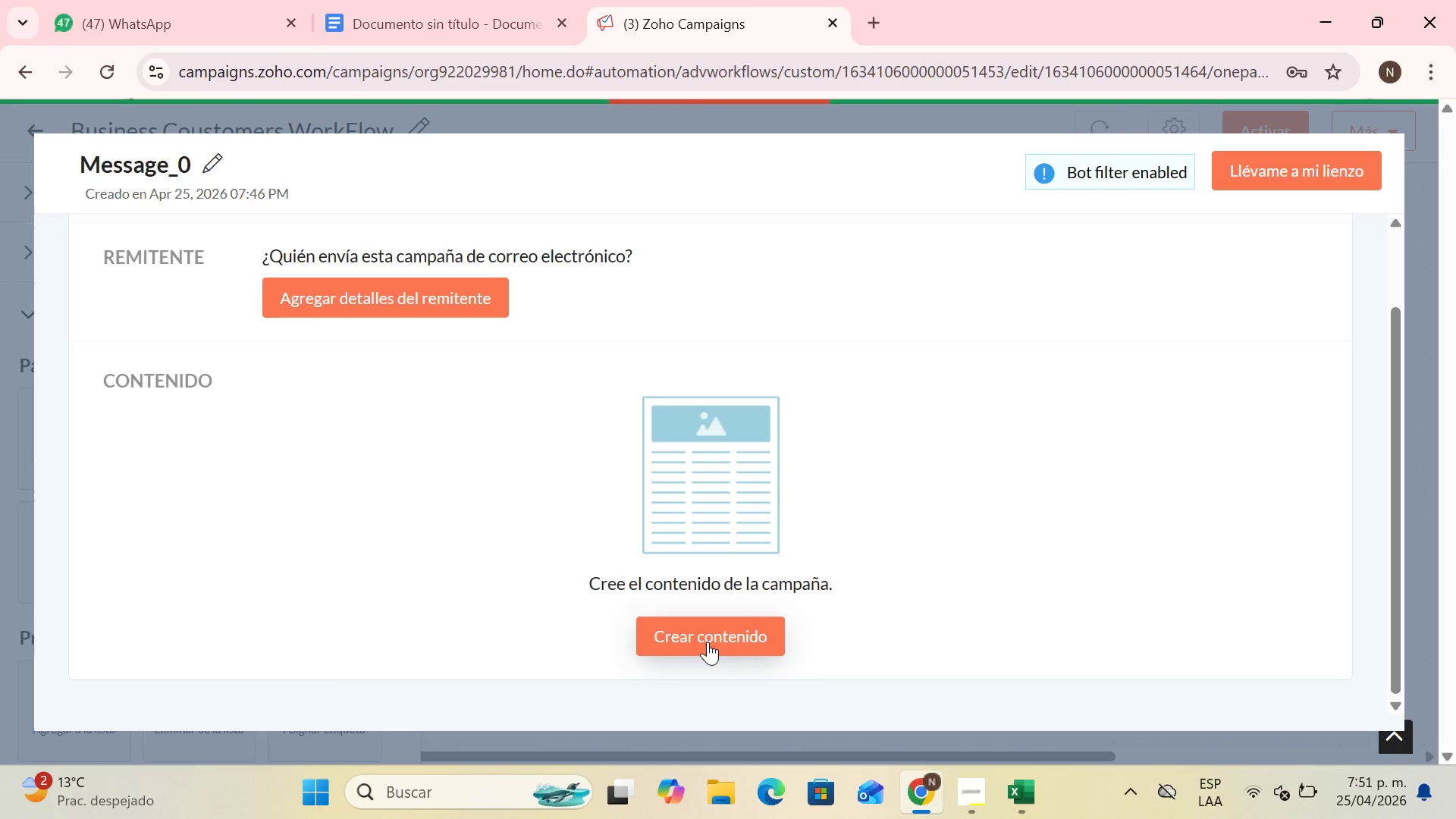 
scroll: coordinate [631, 381], scroll_direction: up, amount: 5.0
 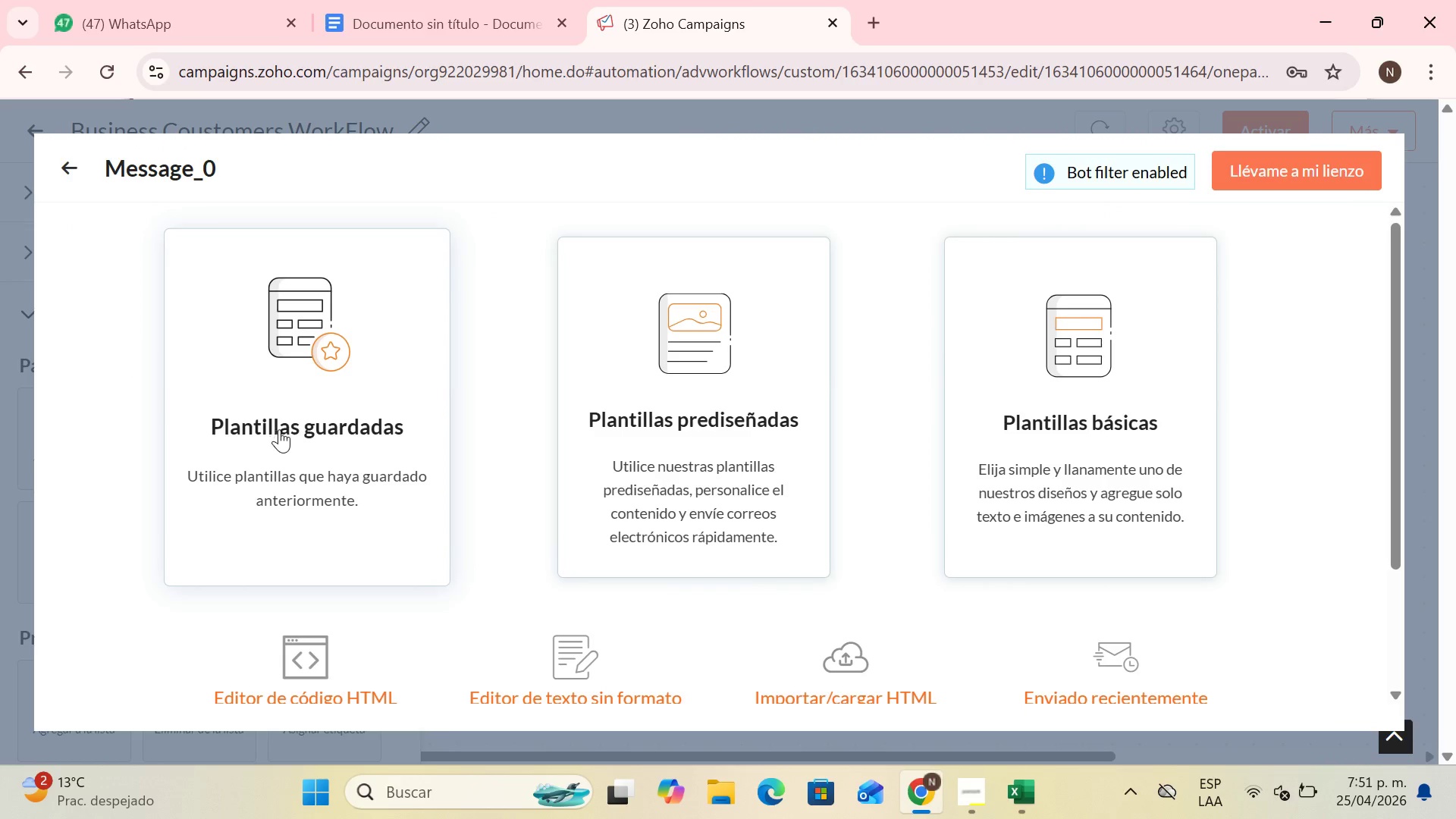 
left_click([655, 369])
 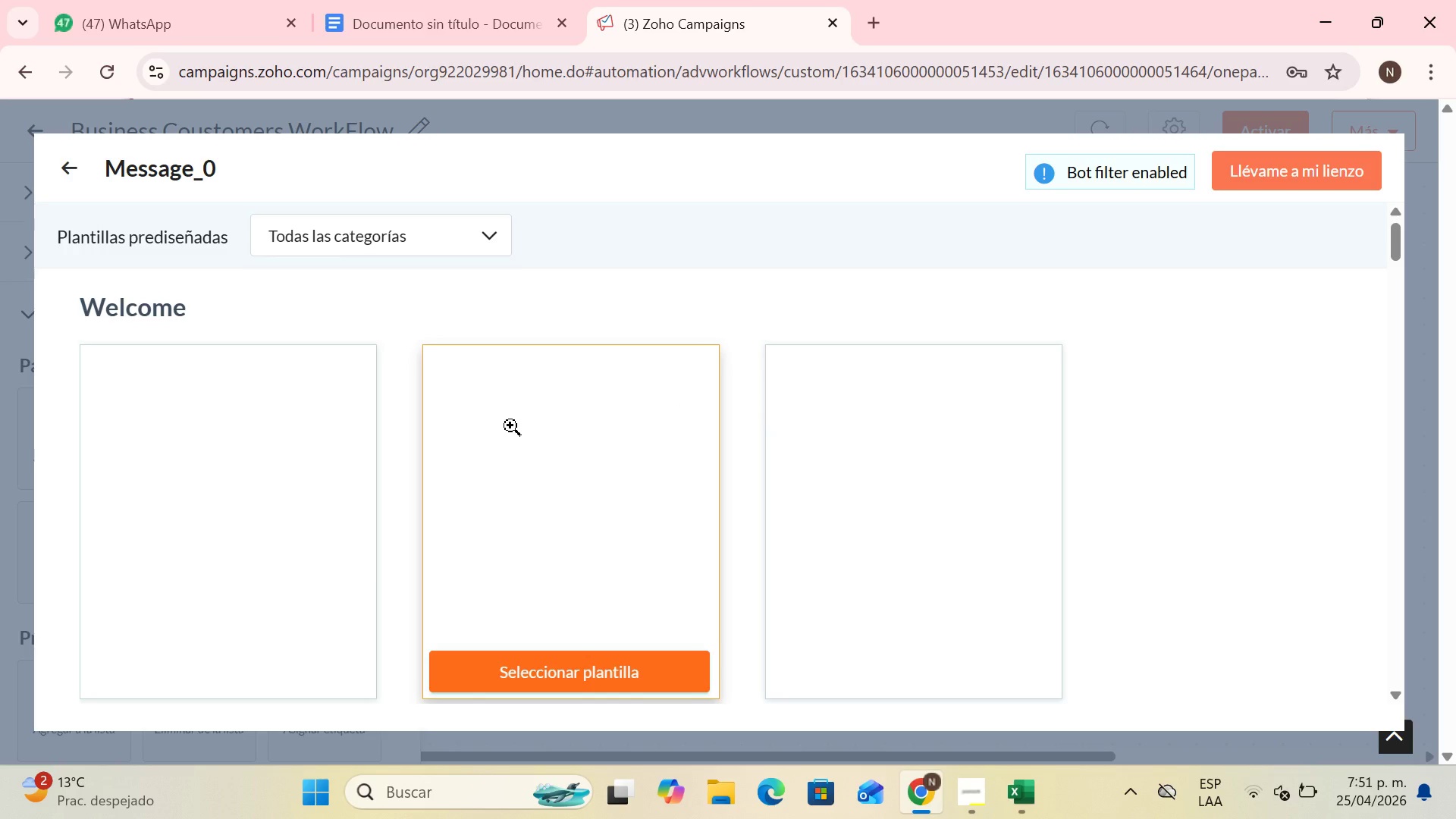 
wait(7.2)
 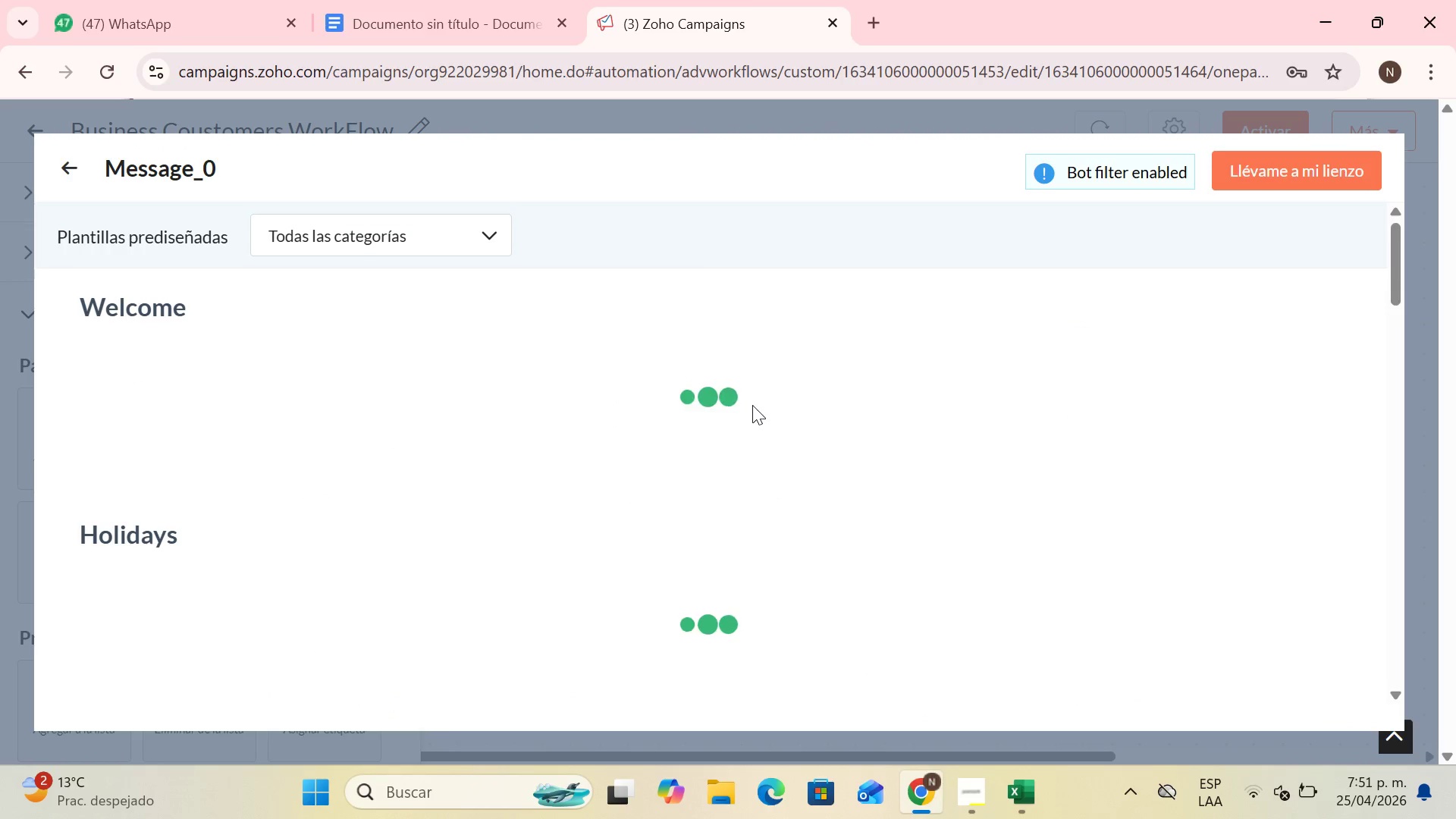 
scroll: coordinate [1172, 315], scroll_direction: down, amount: 13.0
 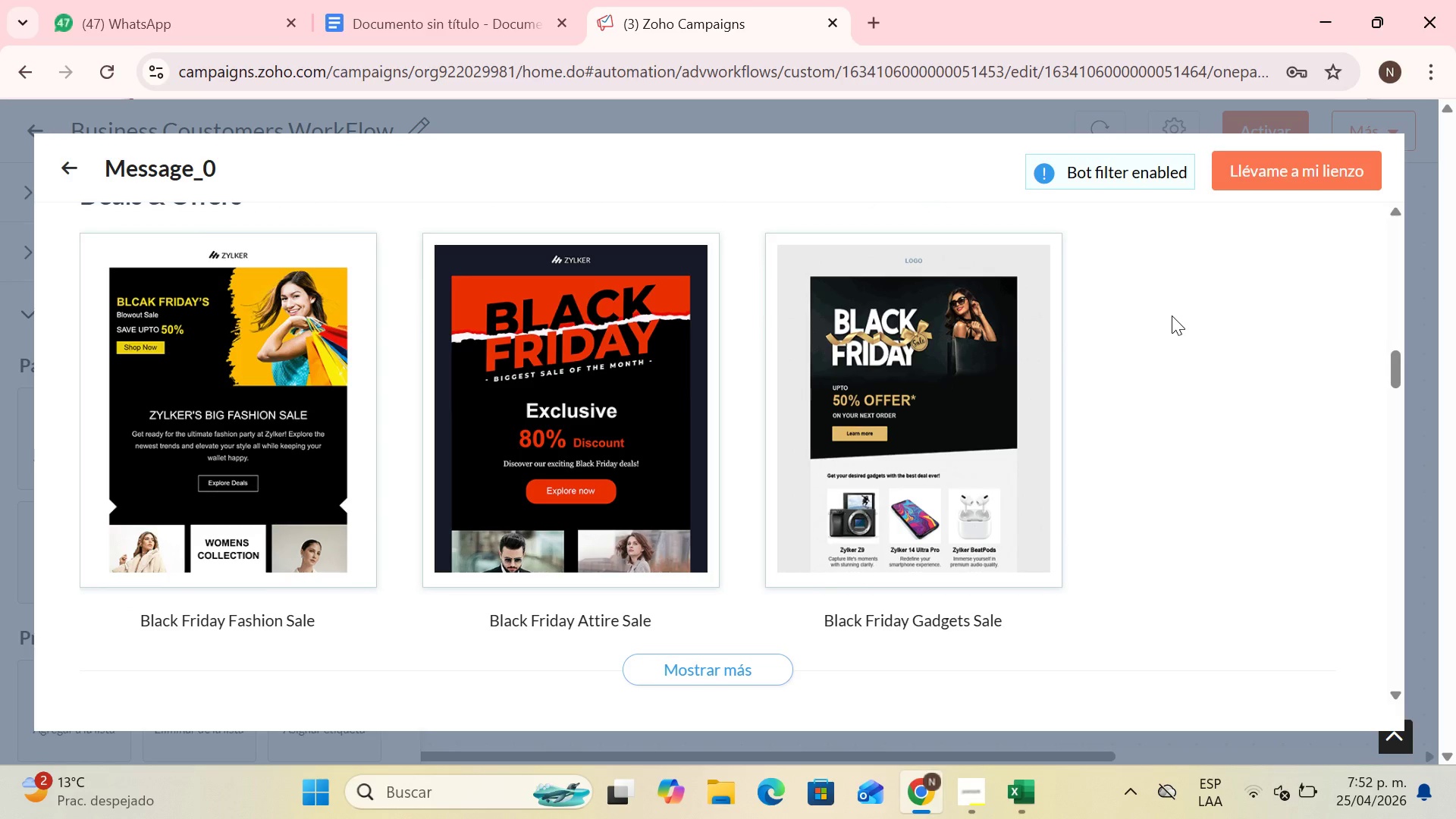 
scroll: coordinate [1172, 315], scroll_direction: down, amount: 3.0
 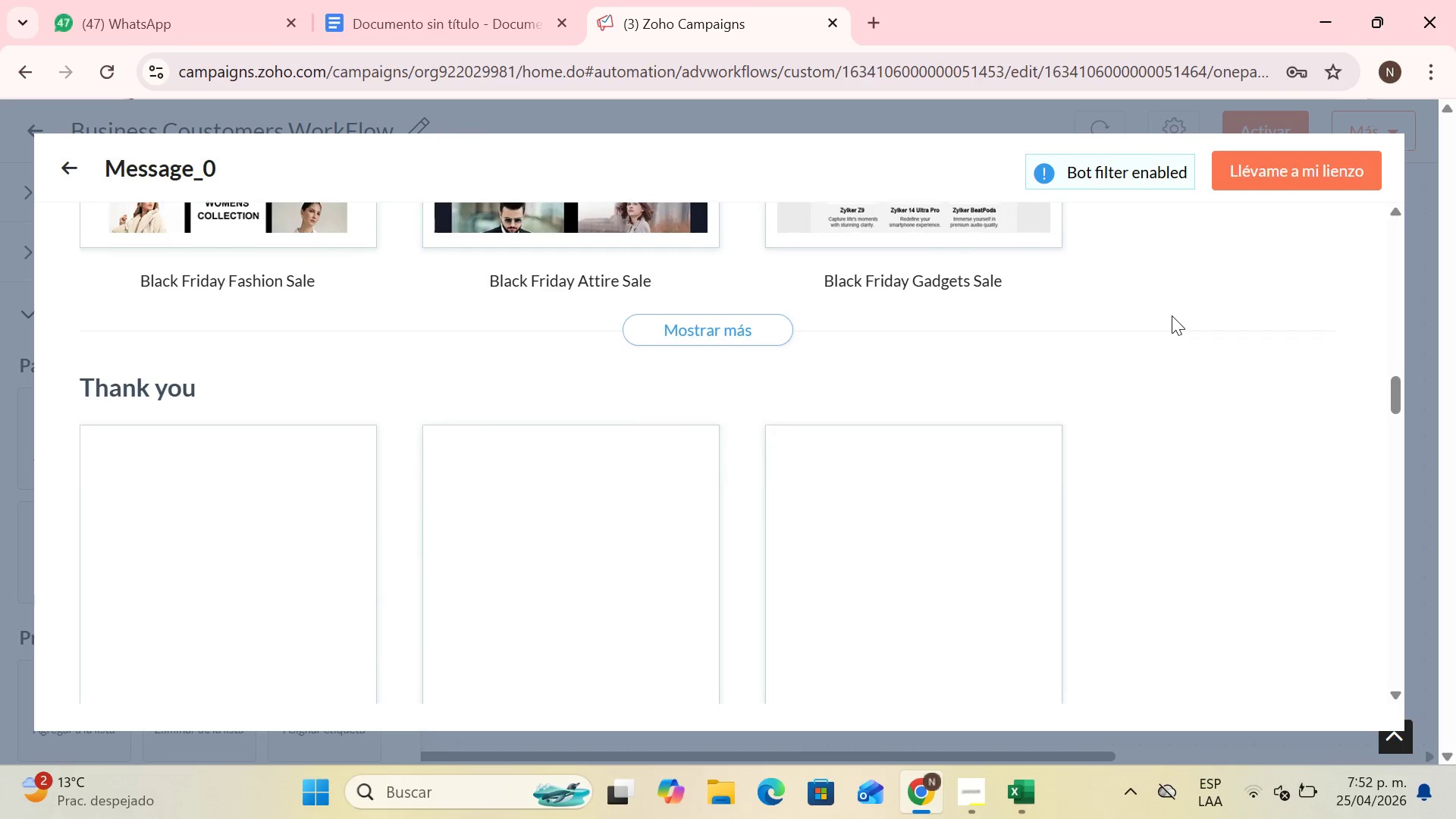 
scroll: coordinate [1172, 315], scroll_direction: up, amount: 13.0
 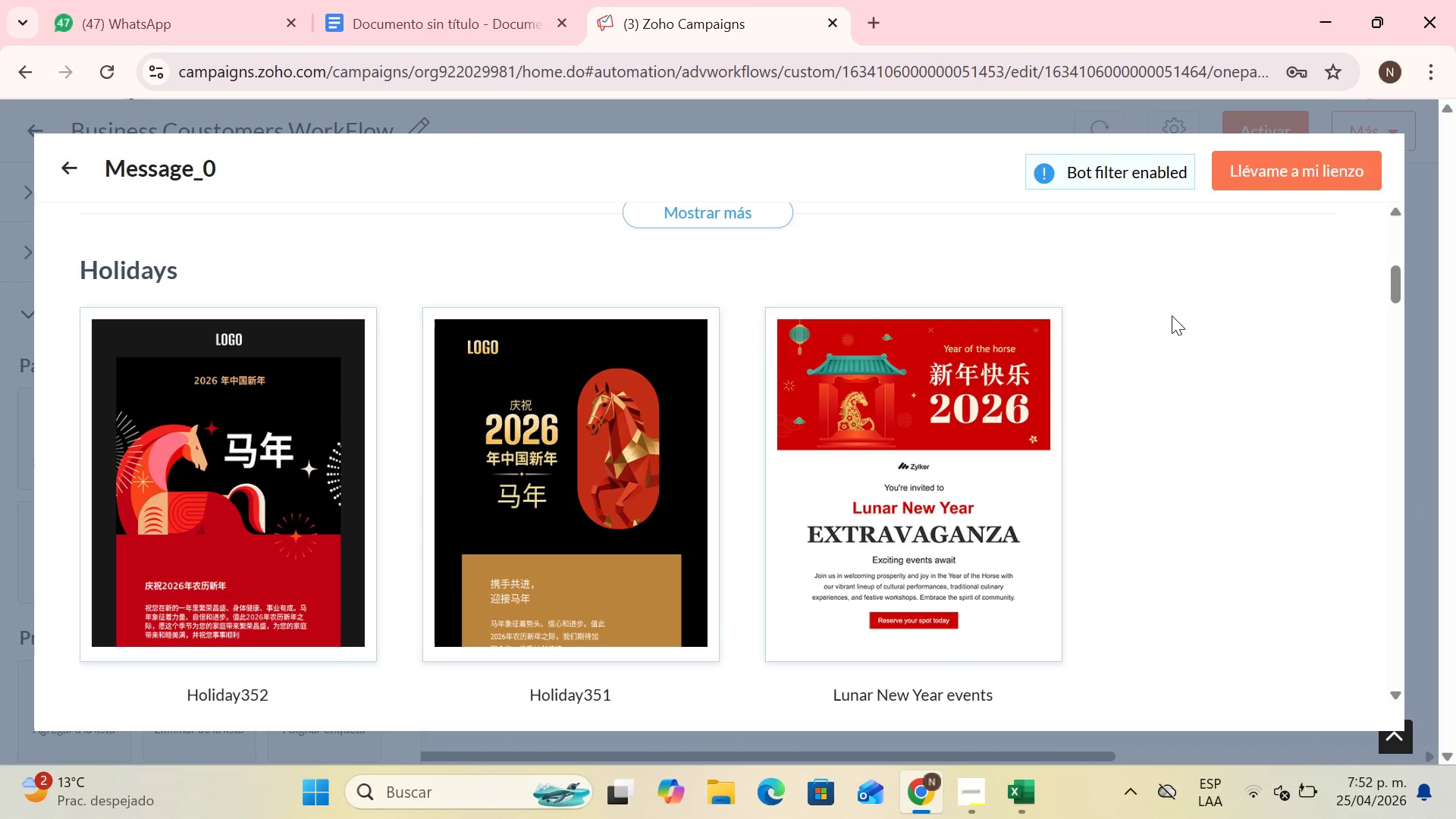 
scroll: coordinate [1172, 315], scroll_direction: down, amount: 1.0
 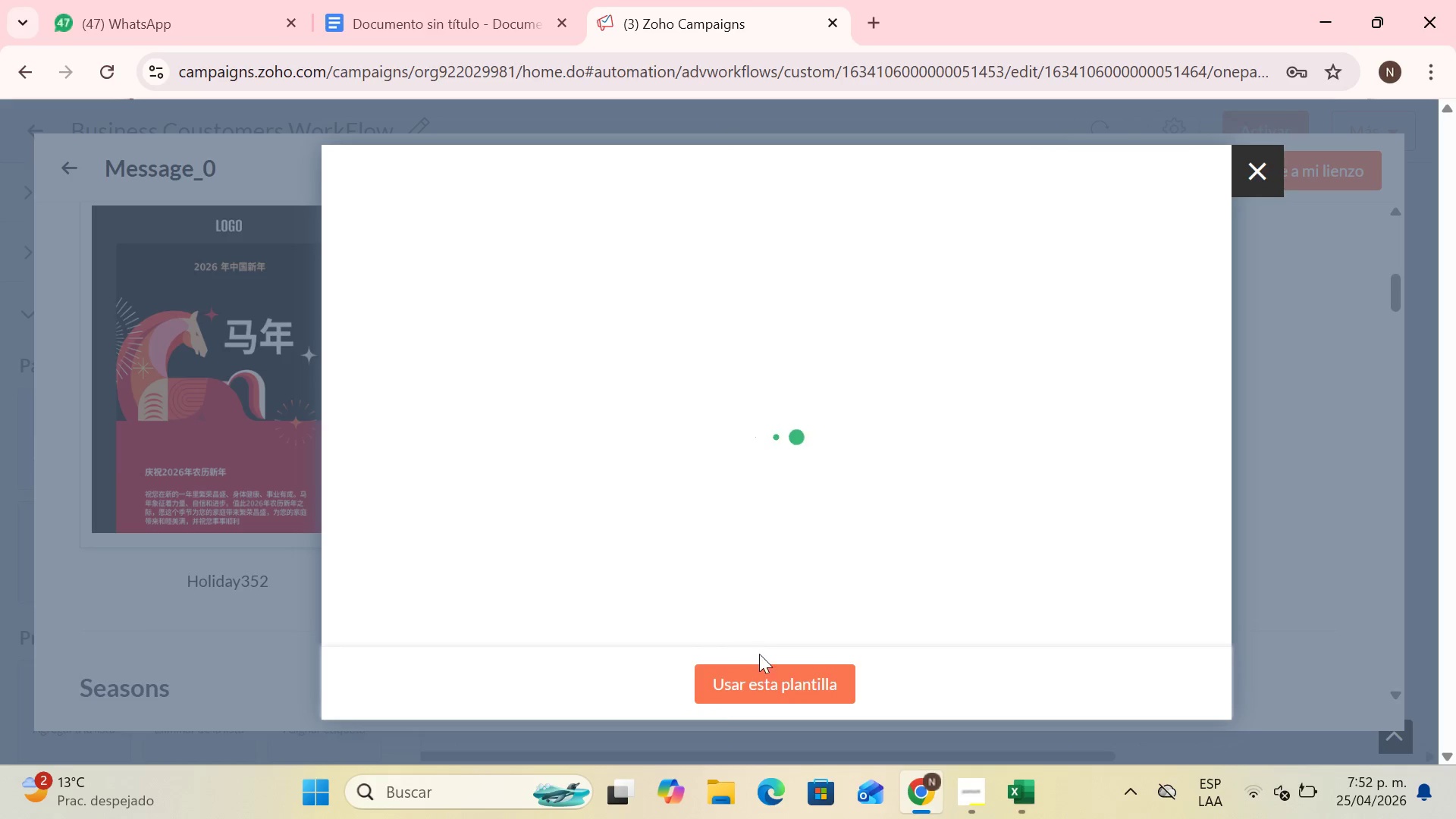 
left_click([766, 685])
 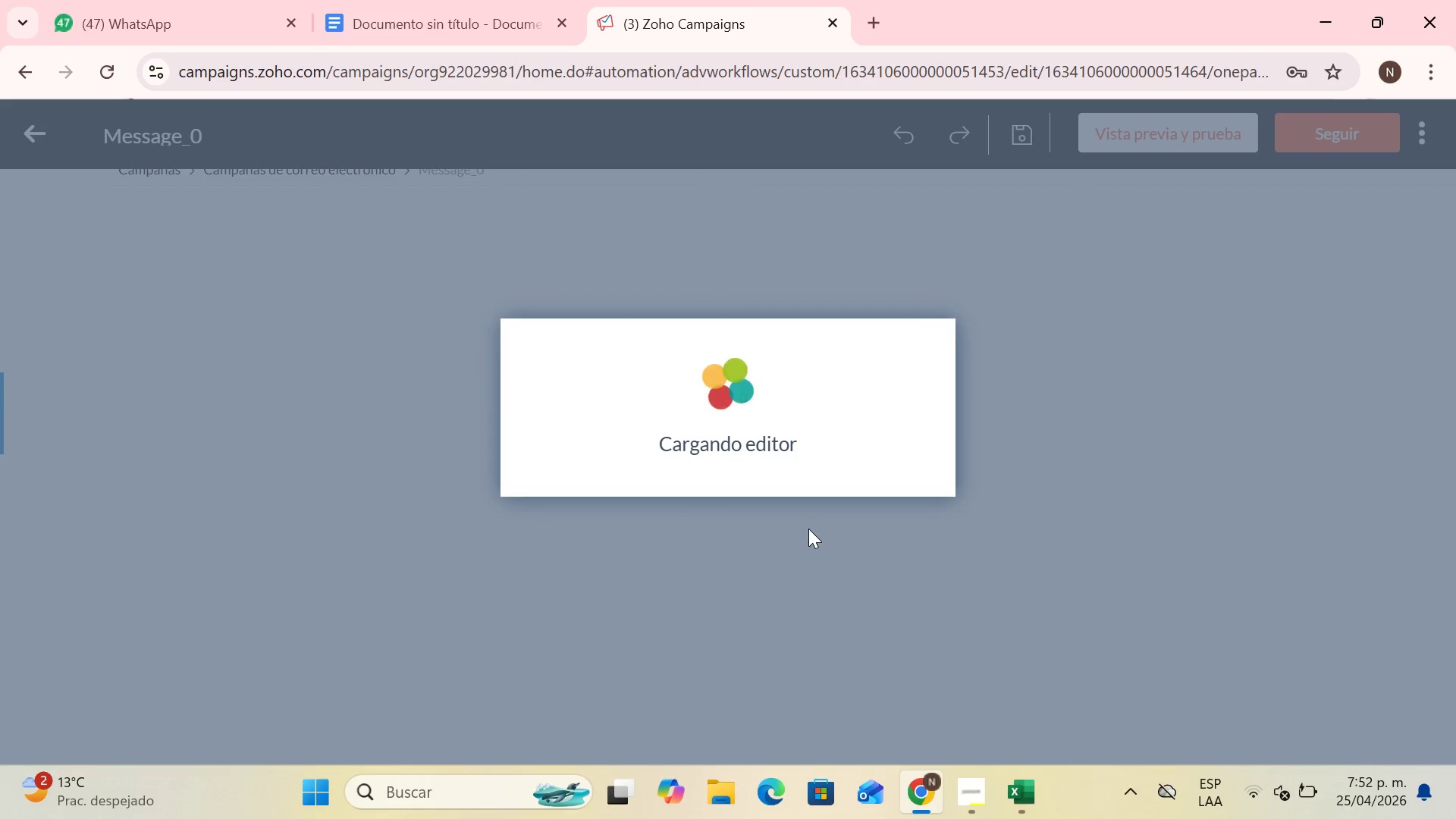 
wait(10.94)
 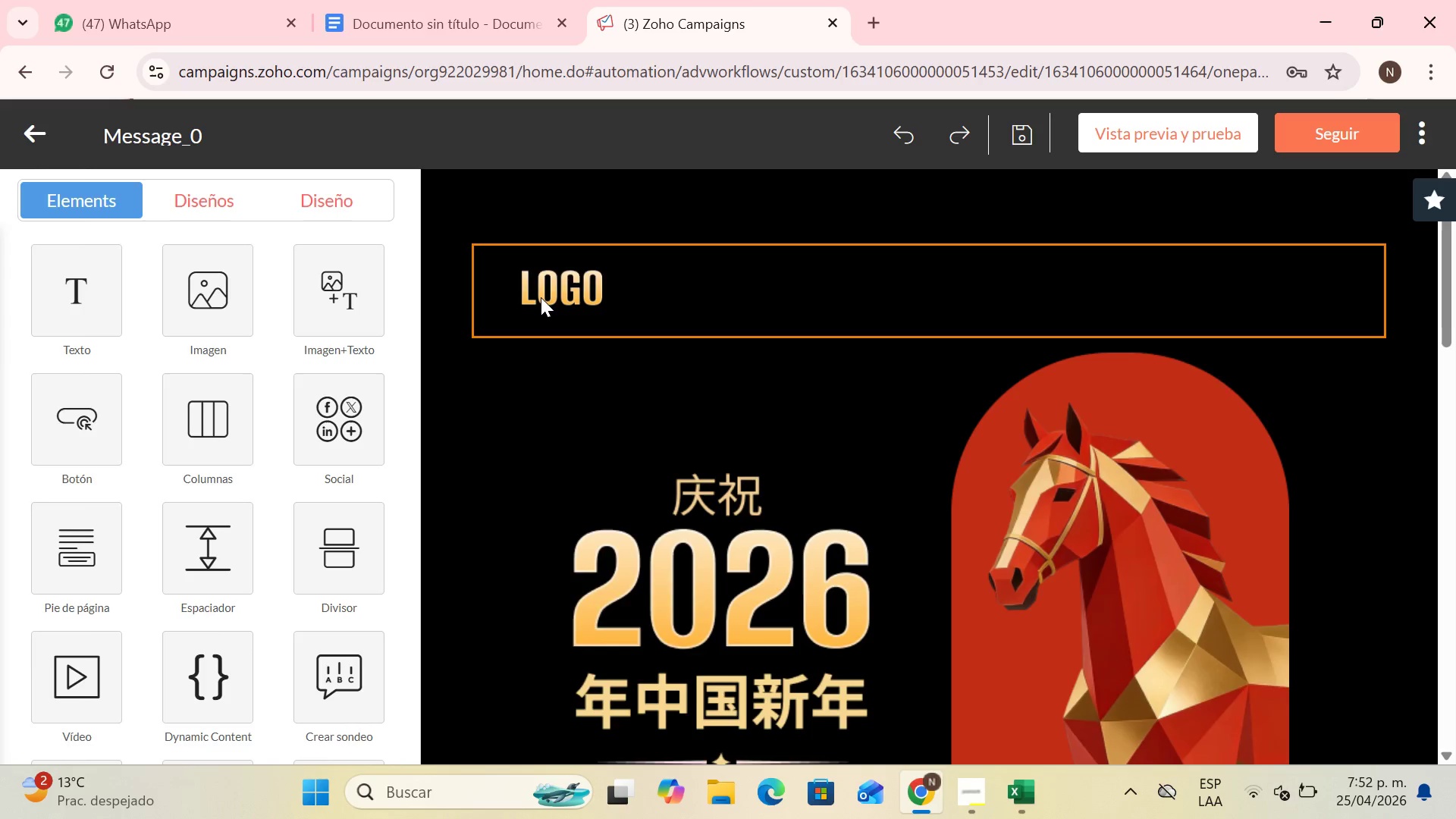 
left_click([541, 297])
 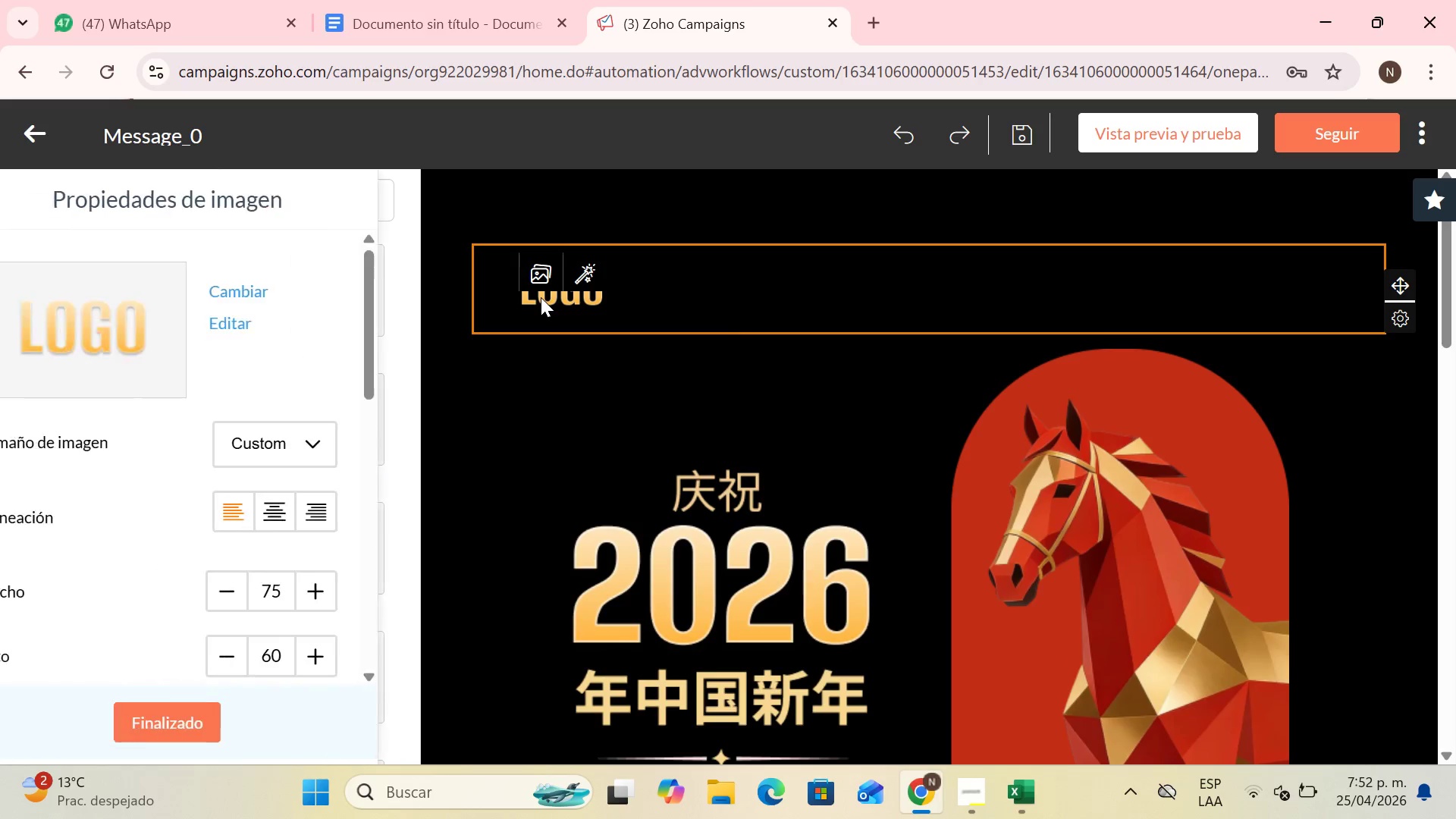 
scroll: coordinate [481, 406], scroll_direction: up, amount: 7.0
 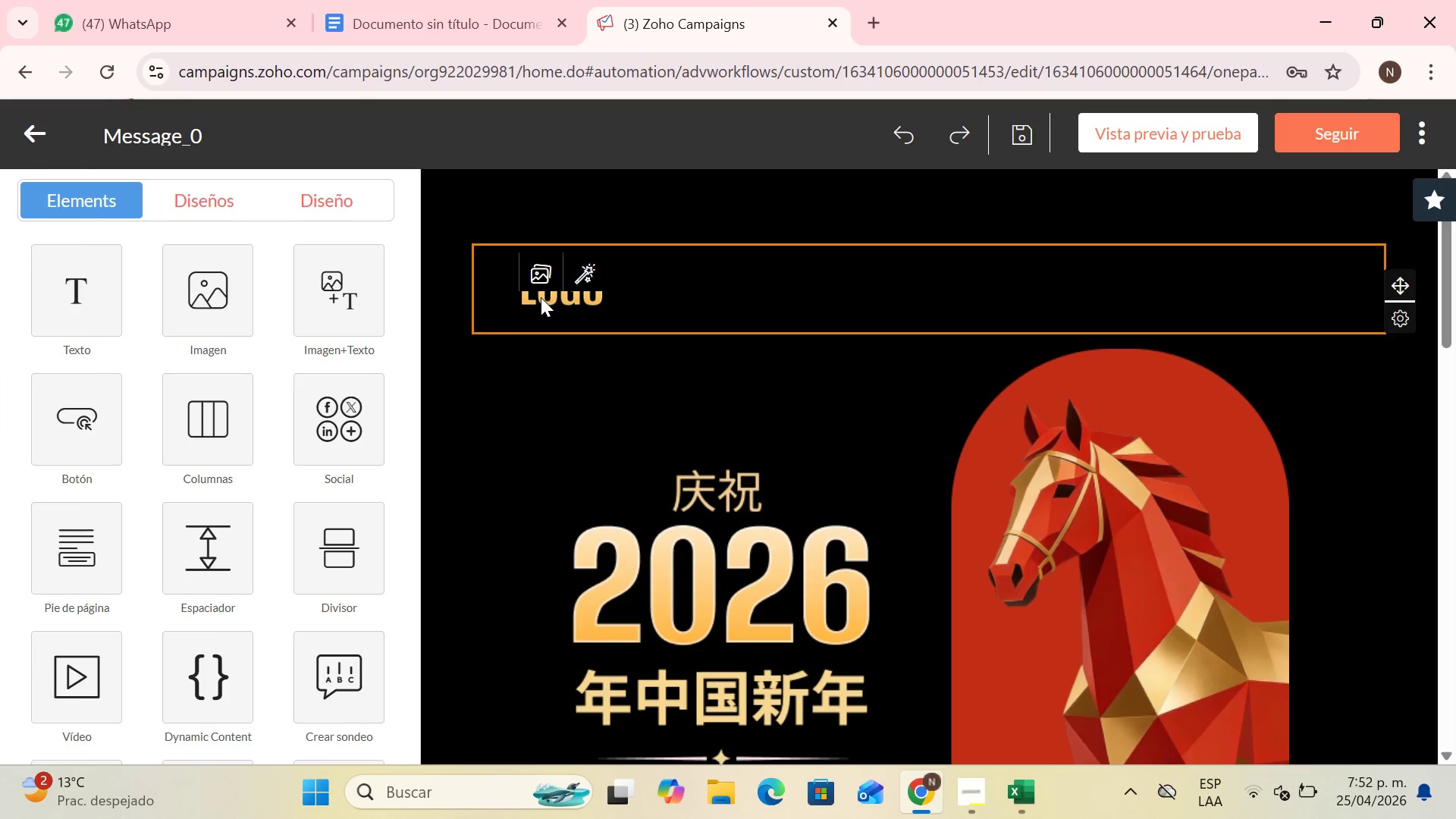 
double_click([541, 297])
 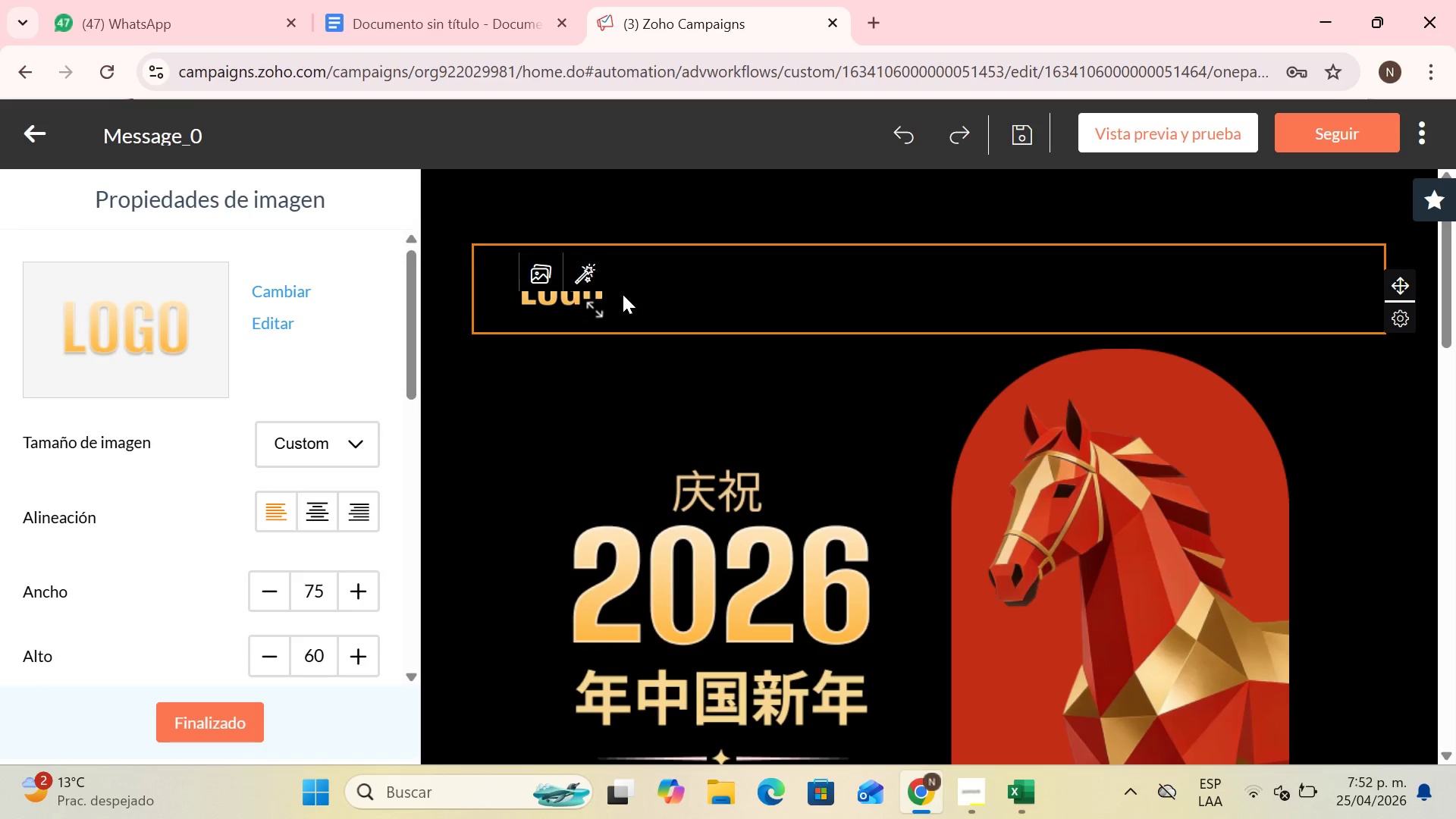 
key(ArrowRight)
 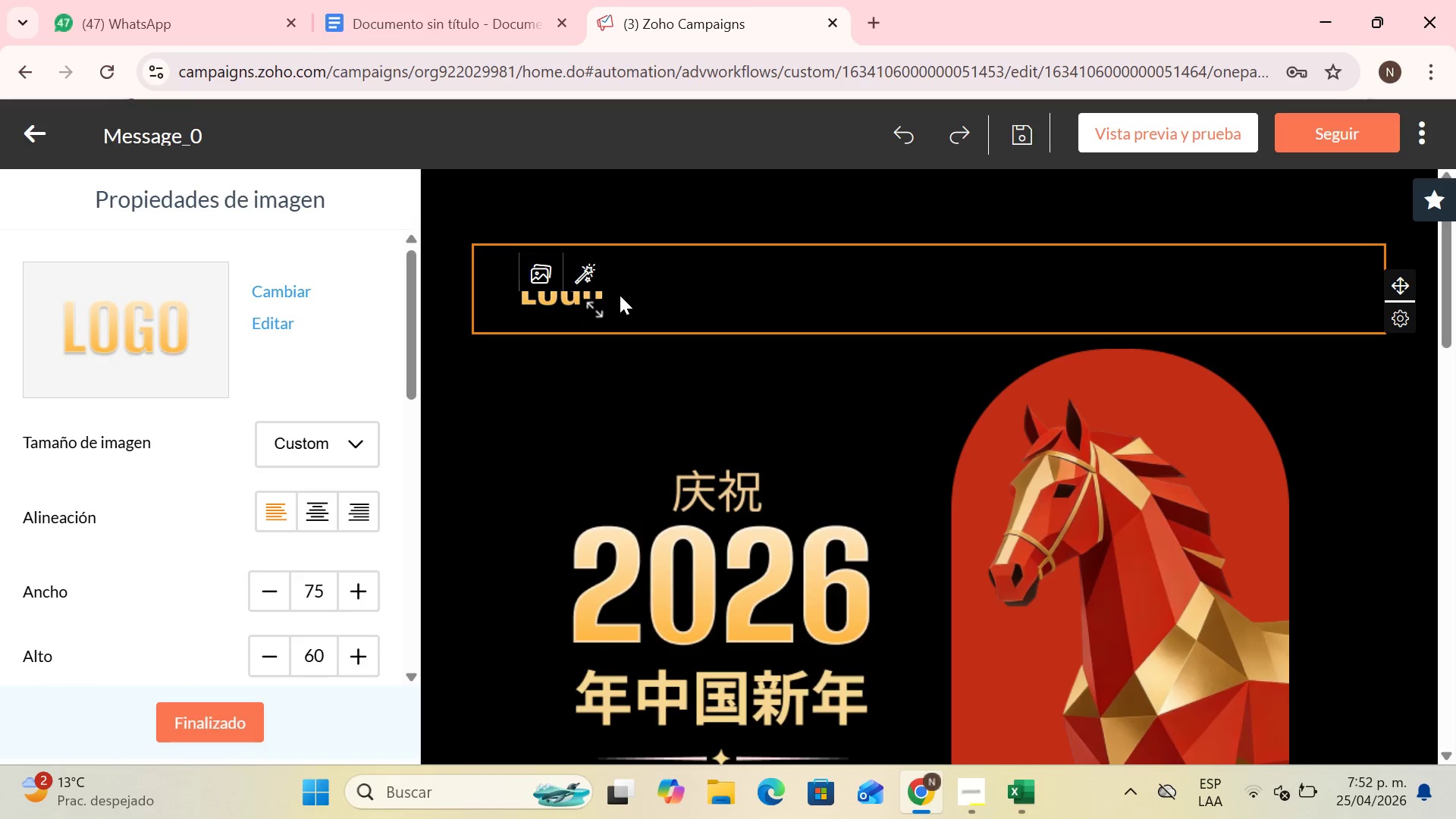 
key(ArrowRight)
 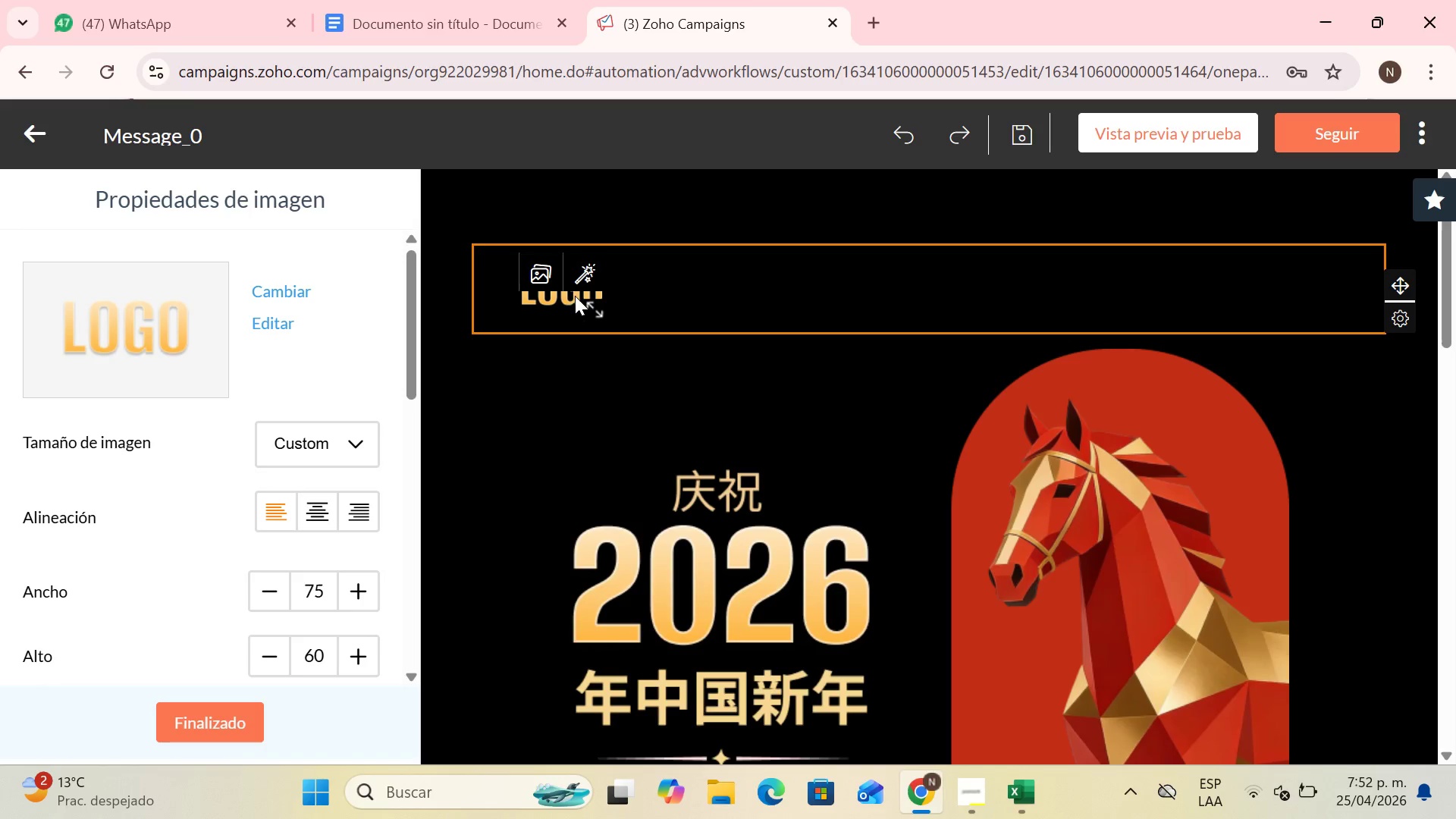 
left_click([564, 298])
 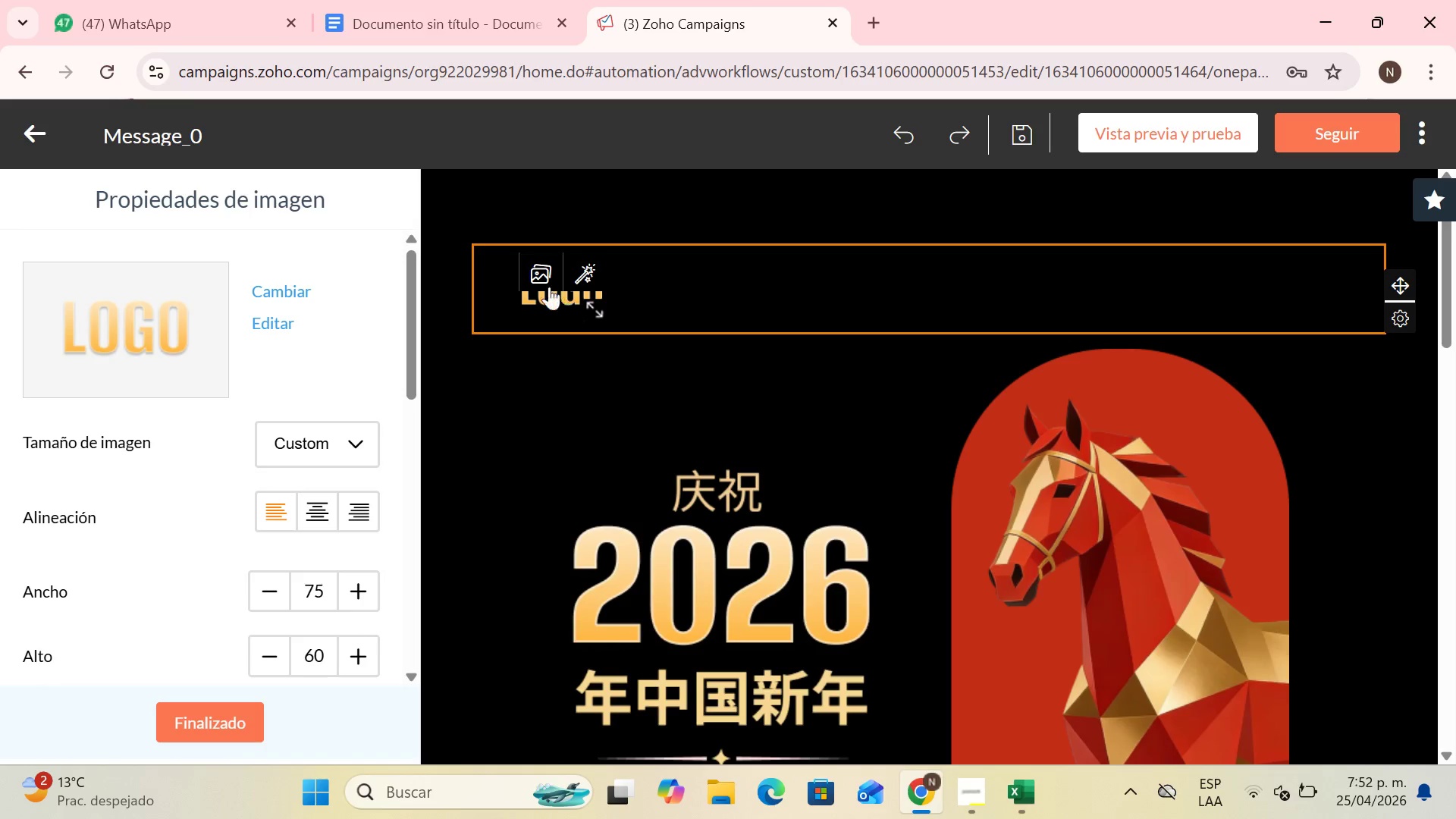 
mouse_move([545, 269])
 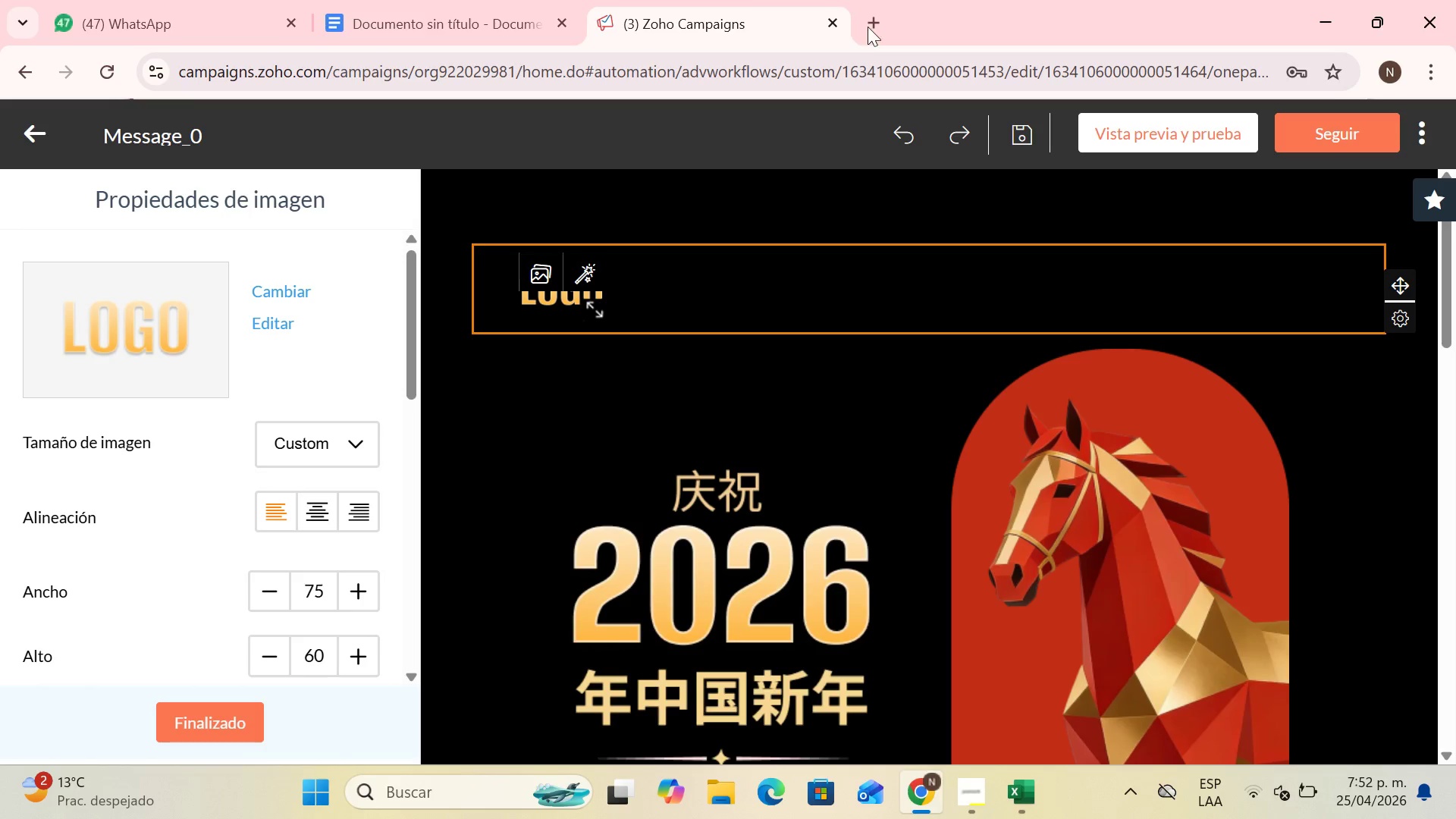 
left_click([876, 22])
 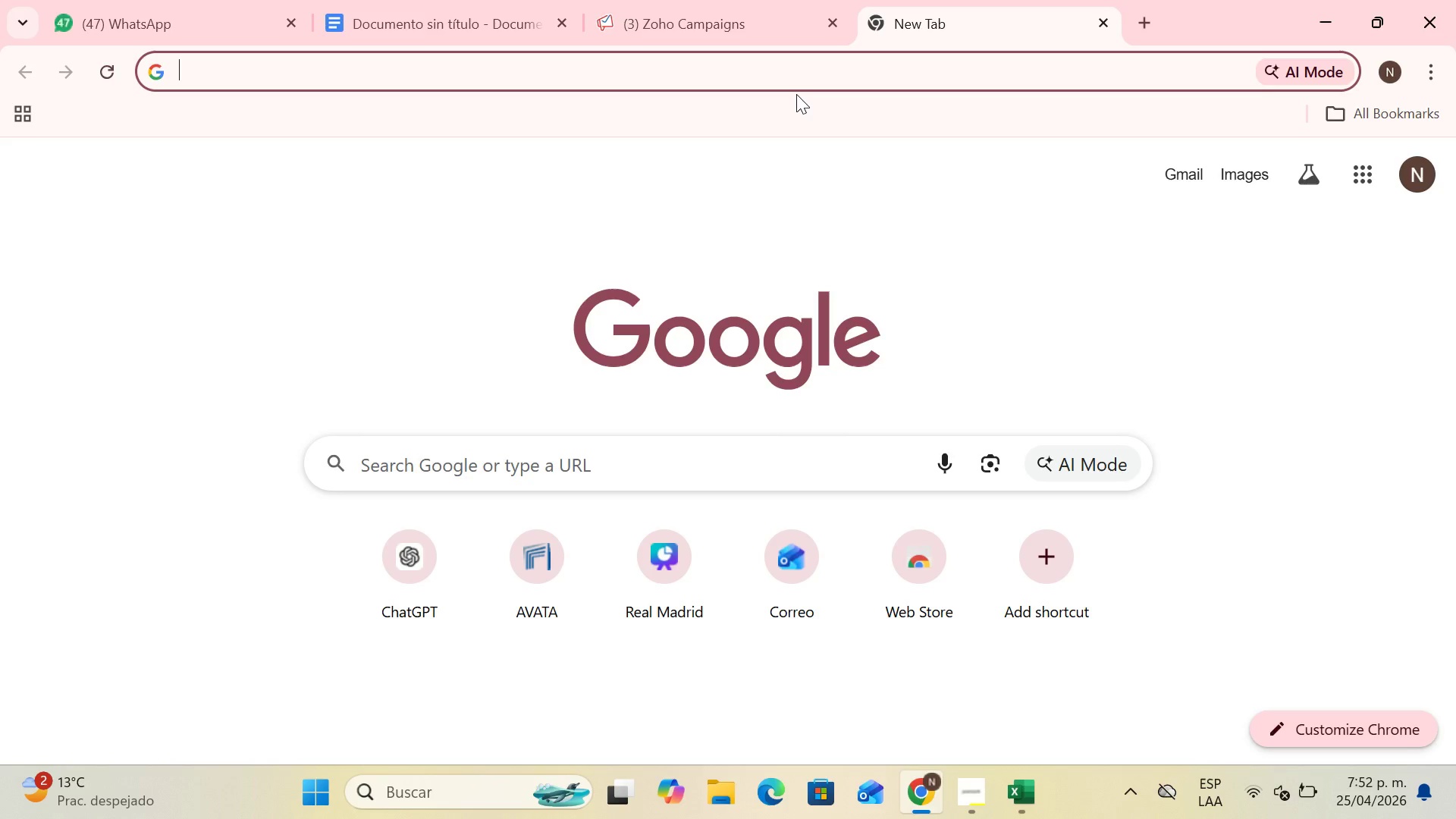 
type(wo)
key(Backspace)
 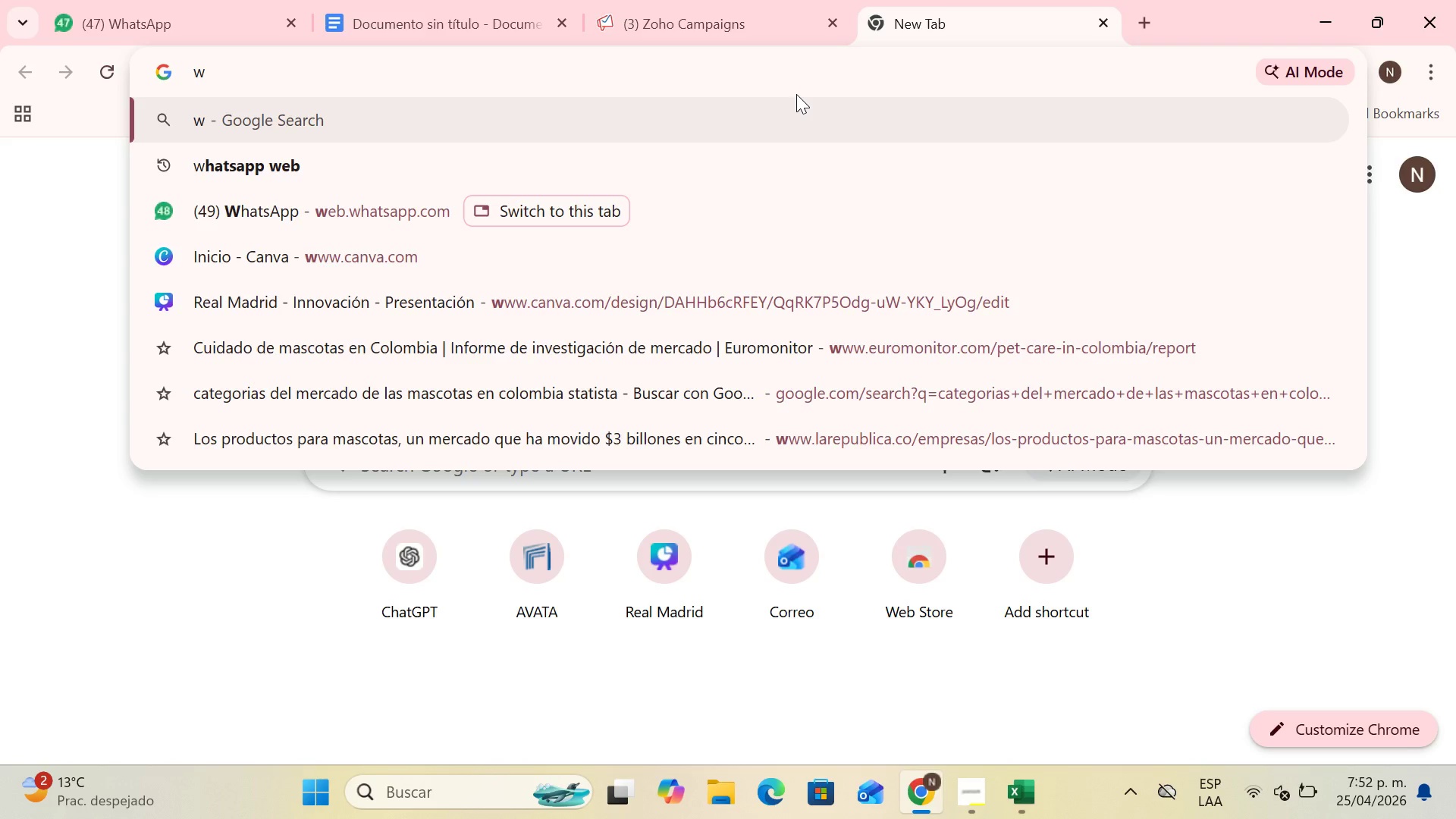 
wait(15.39)
 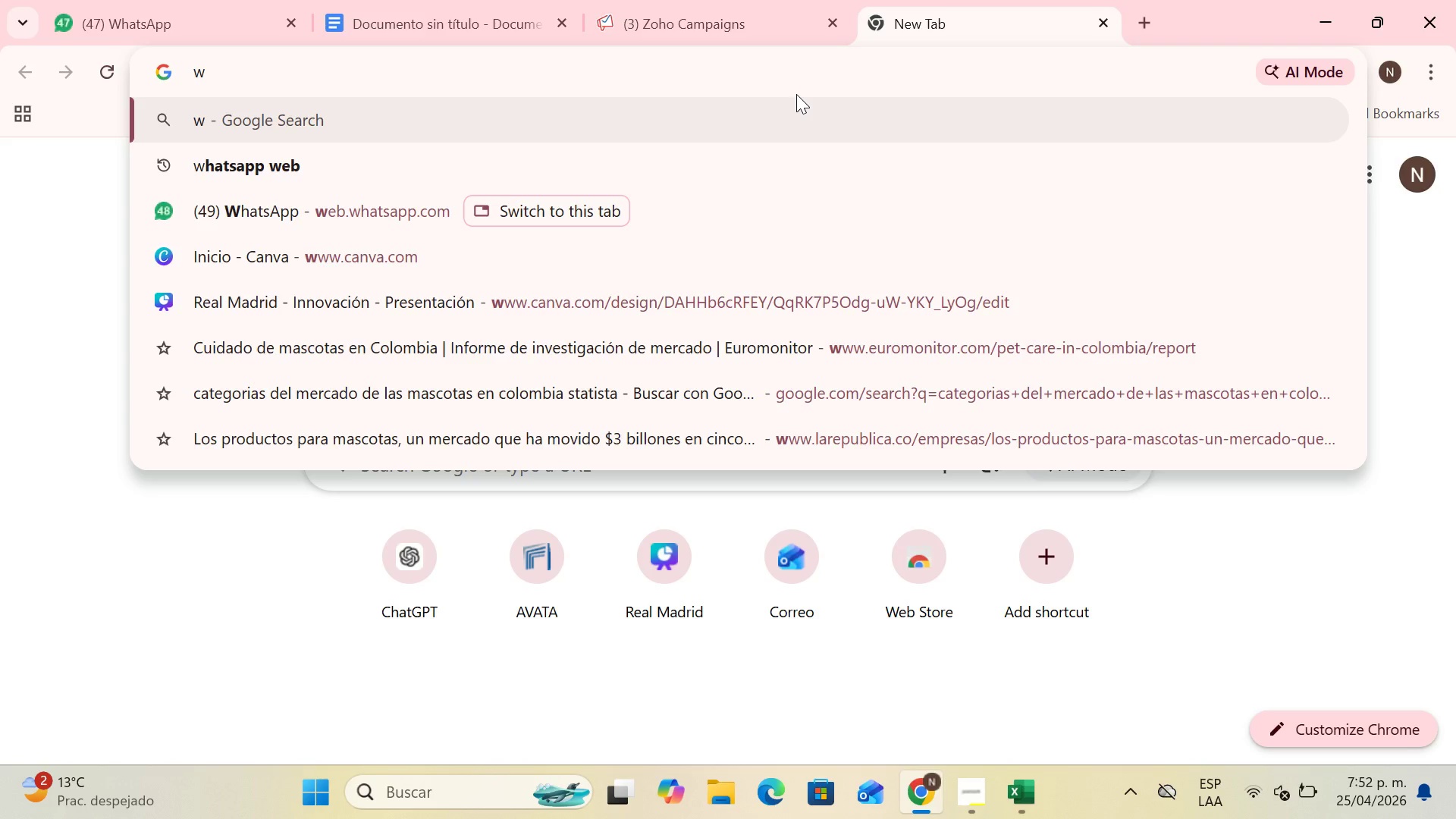 
left_click([658, 0])
 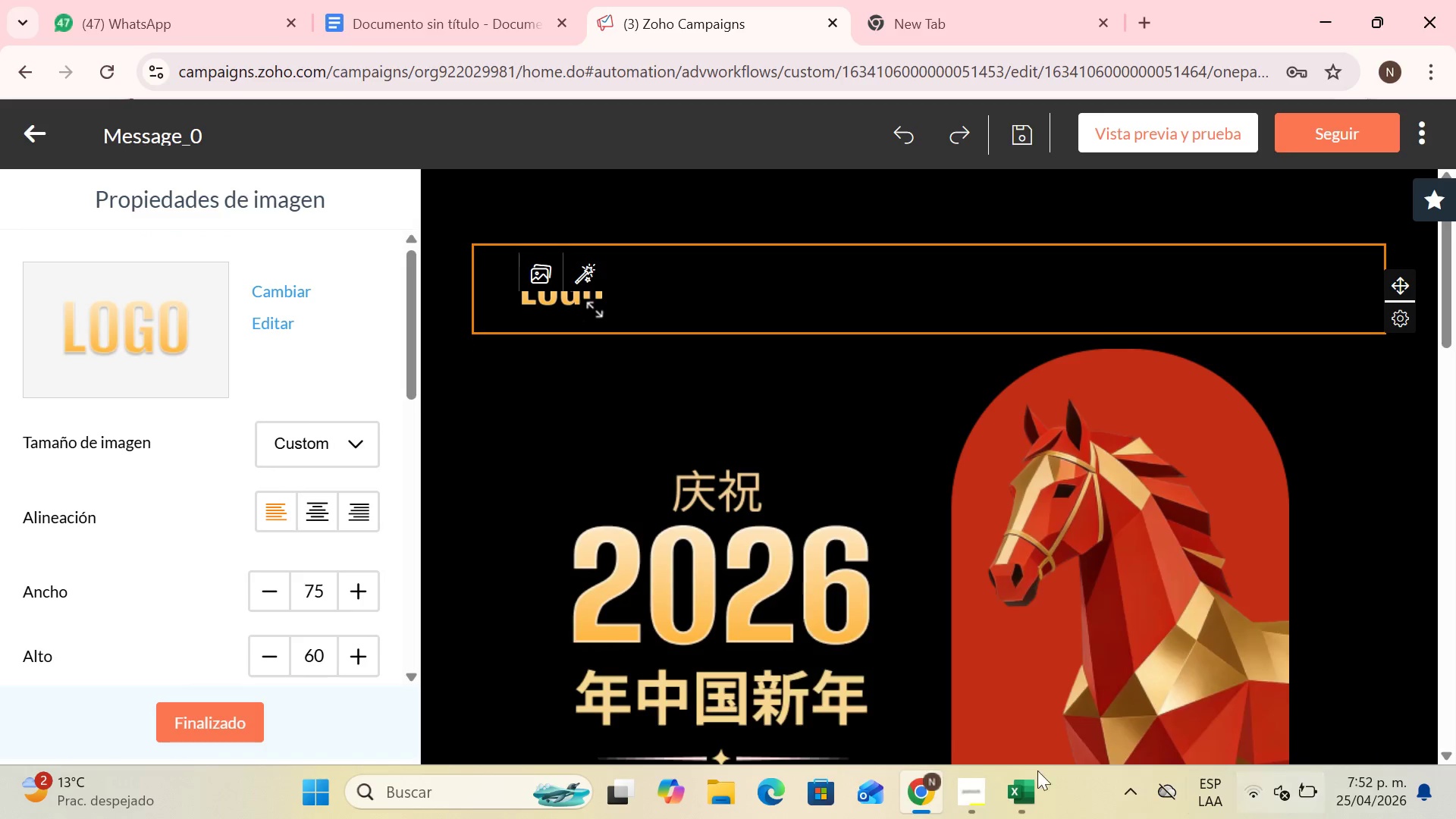 
left_click([964, 784])